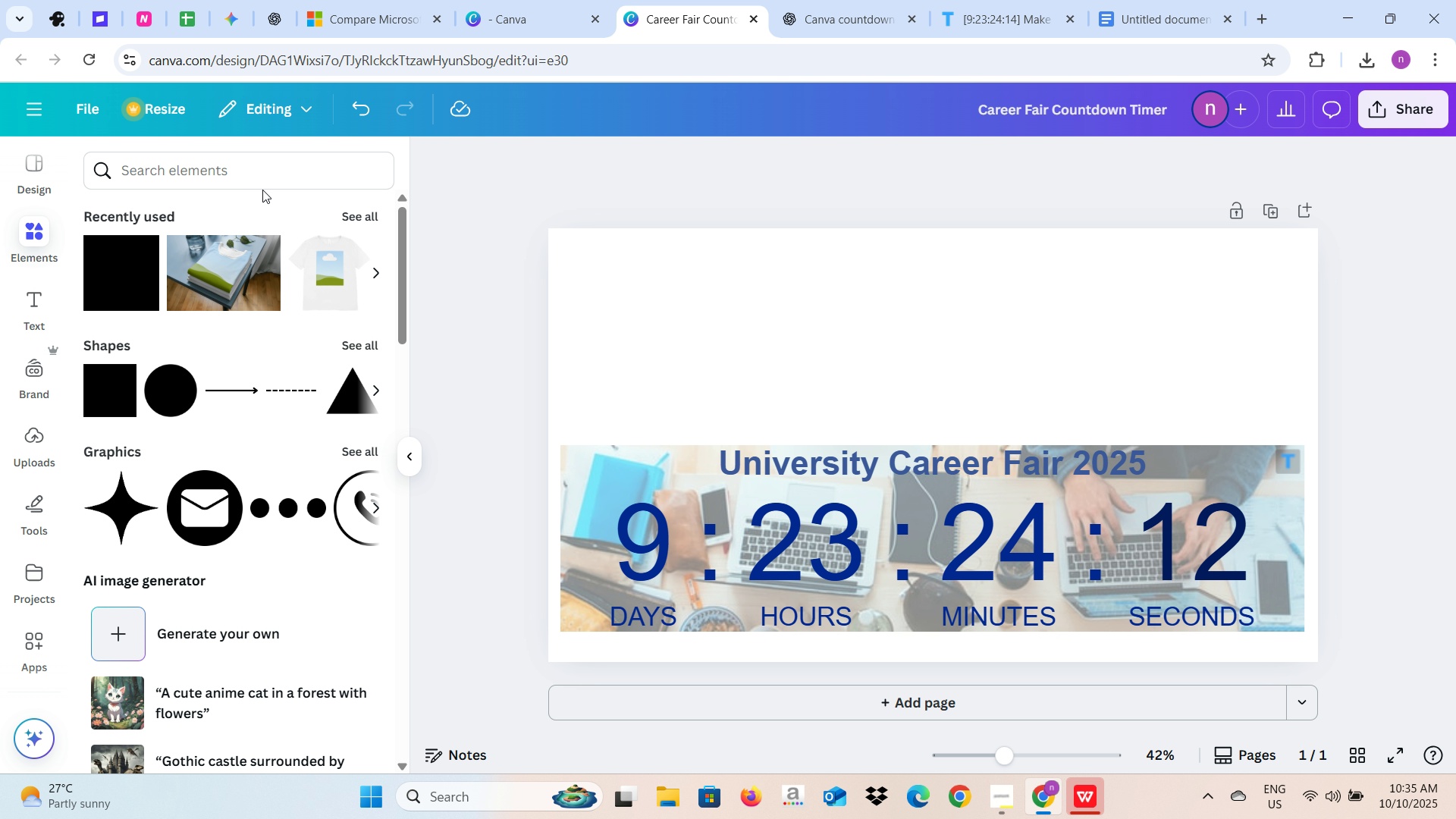 
left_click([248, 175])
 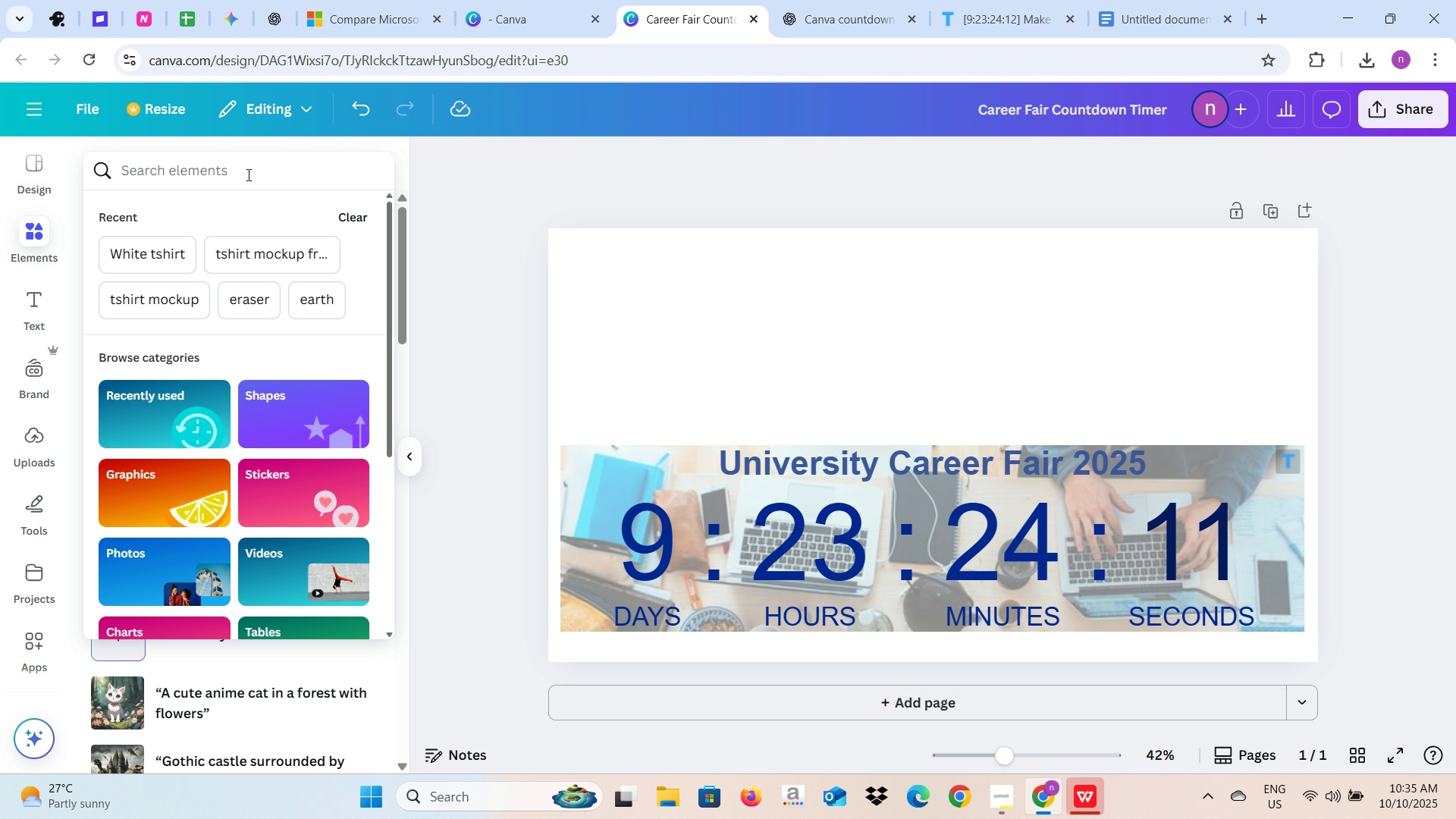 
type(line)
 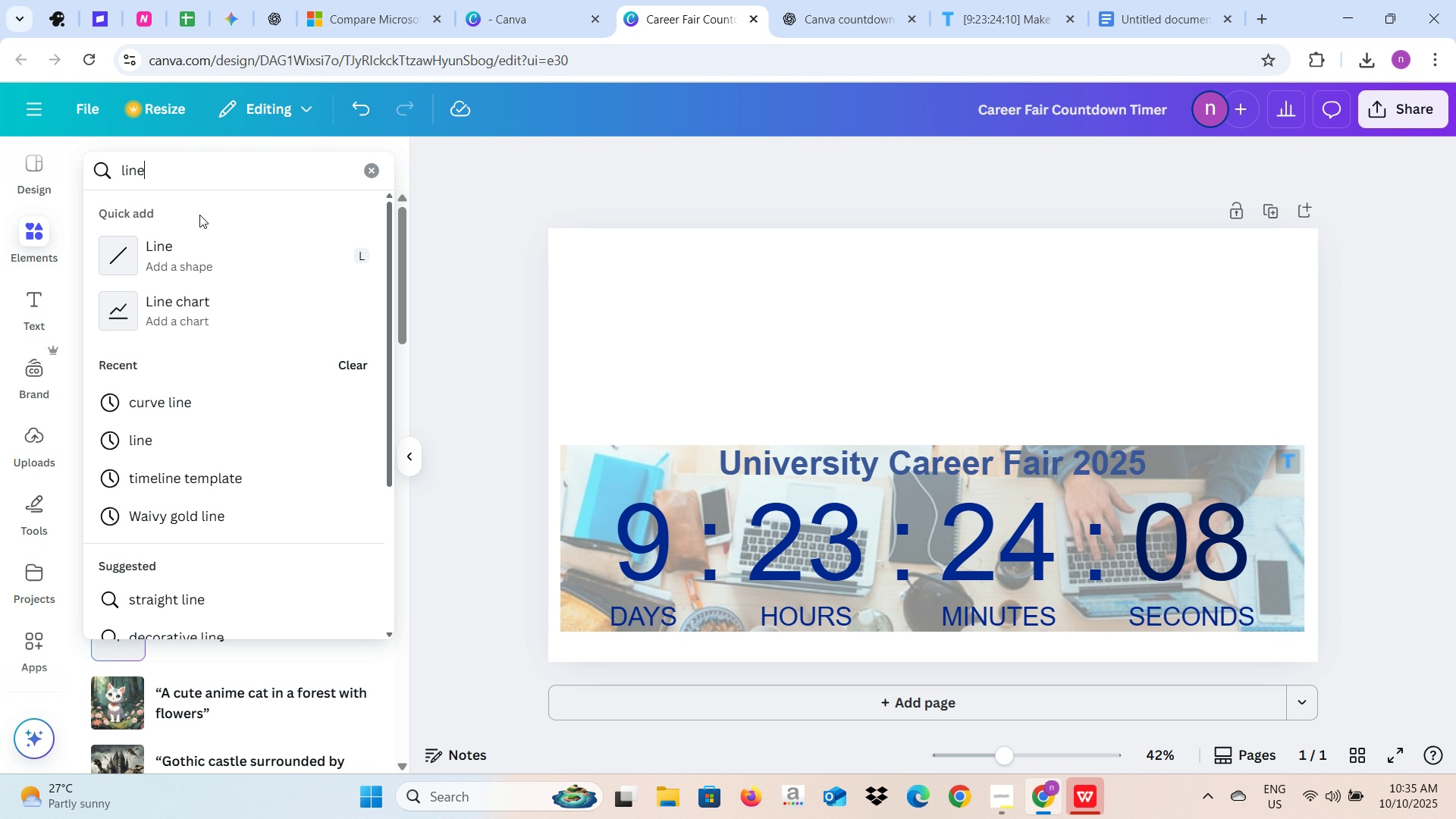 
left_click([175, 253])
 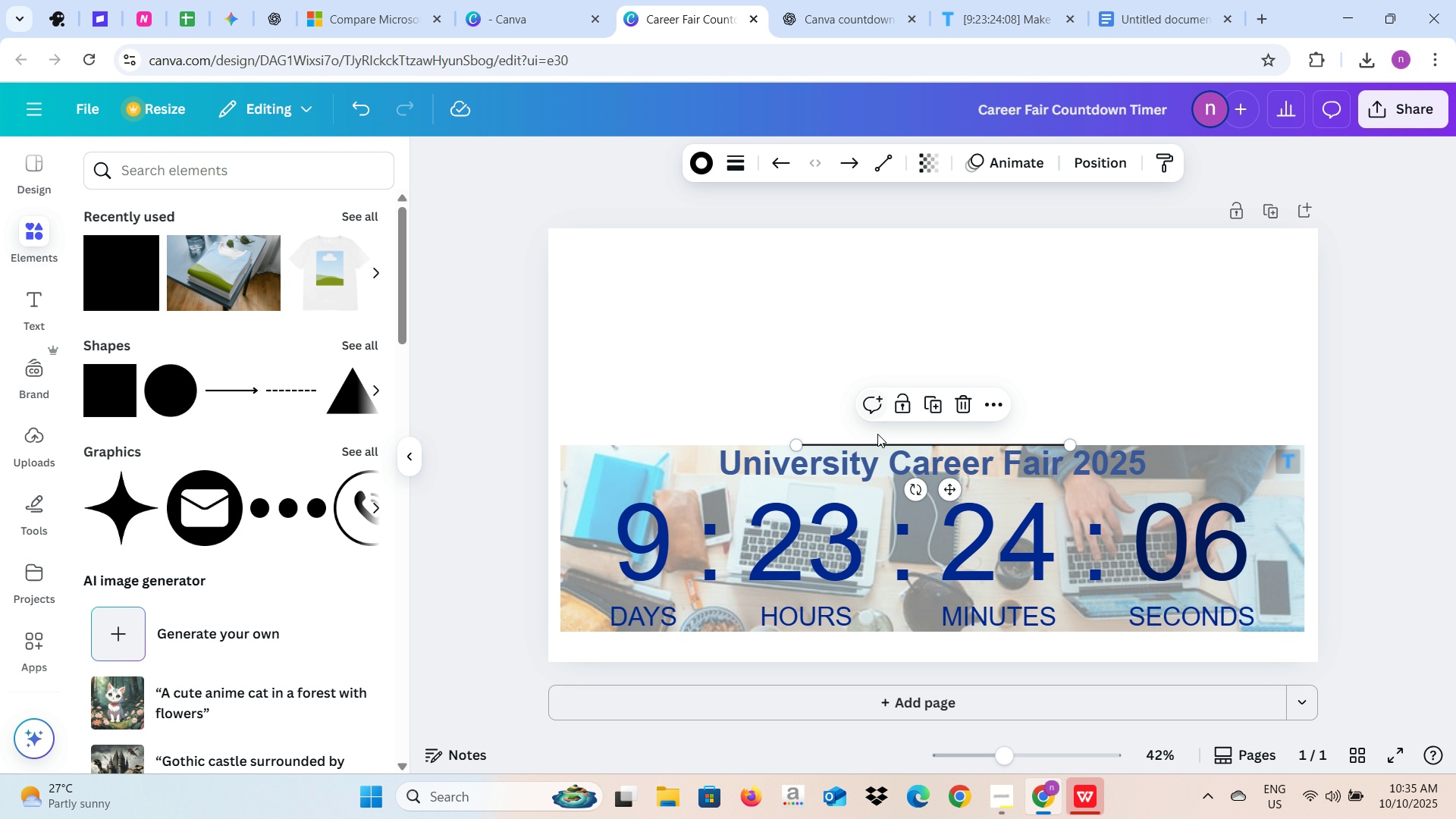 
left_click_drag(start_coordinate=[873, 446], to_coordinate=[874, 432])
 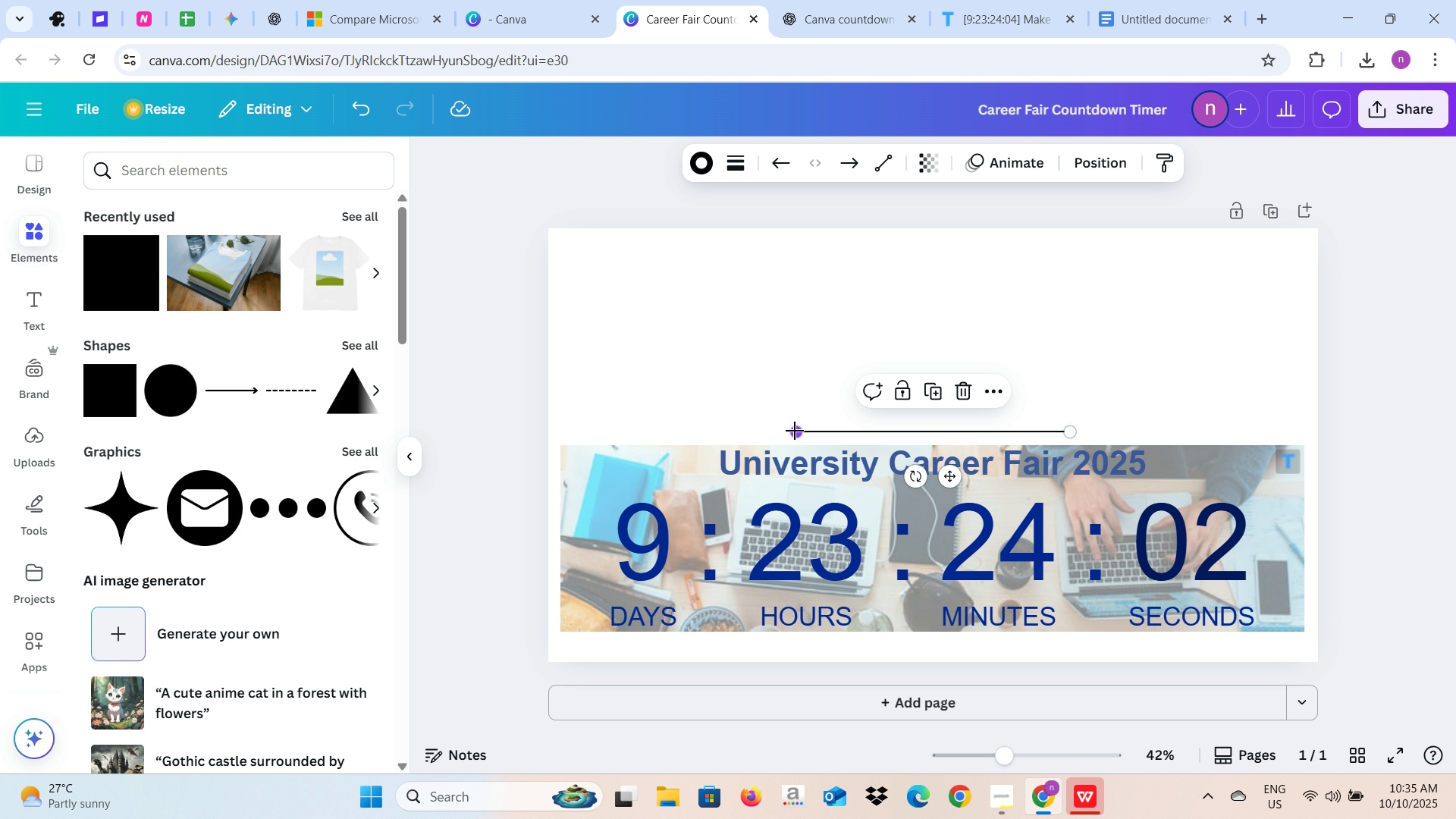 
left_click_drag(start_coordinate=[795, 431], to_coordinate=[559, 428])
 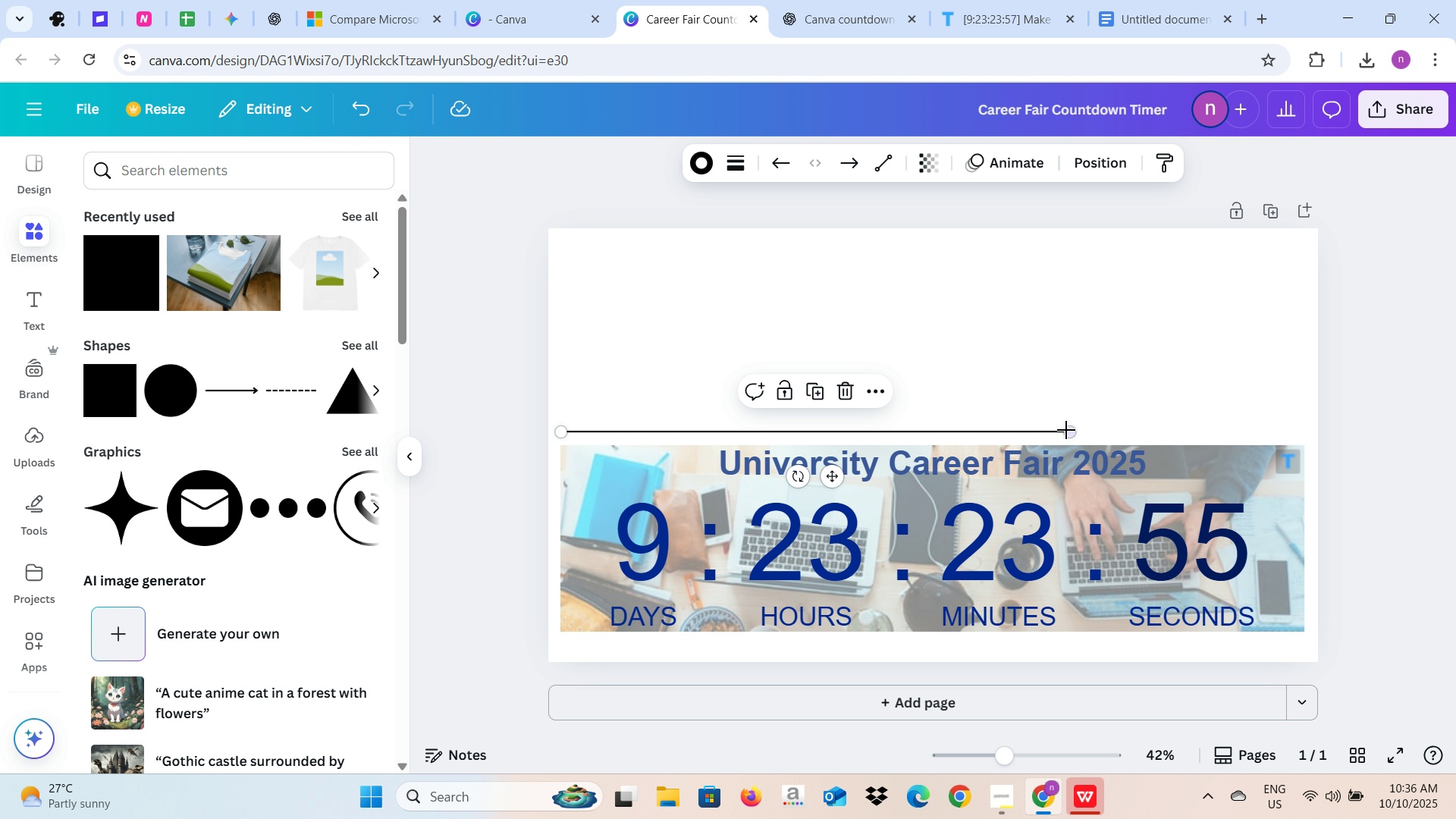 
left_click_drag(start_coordinate=[1067, 430], to_coordinate=[1297, 431])
 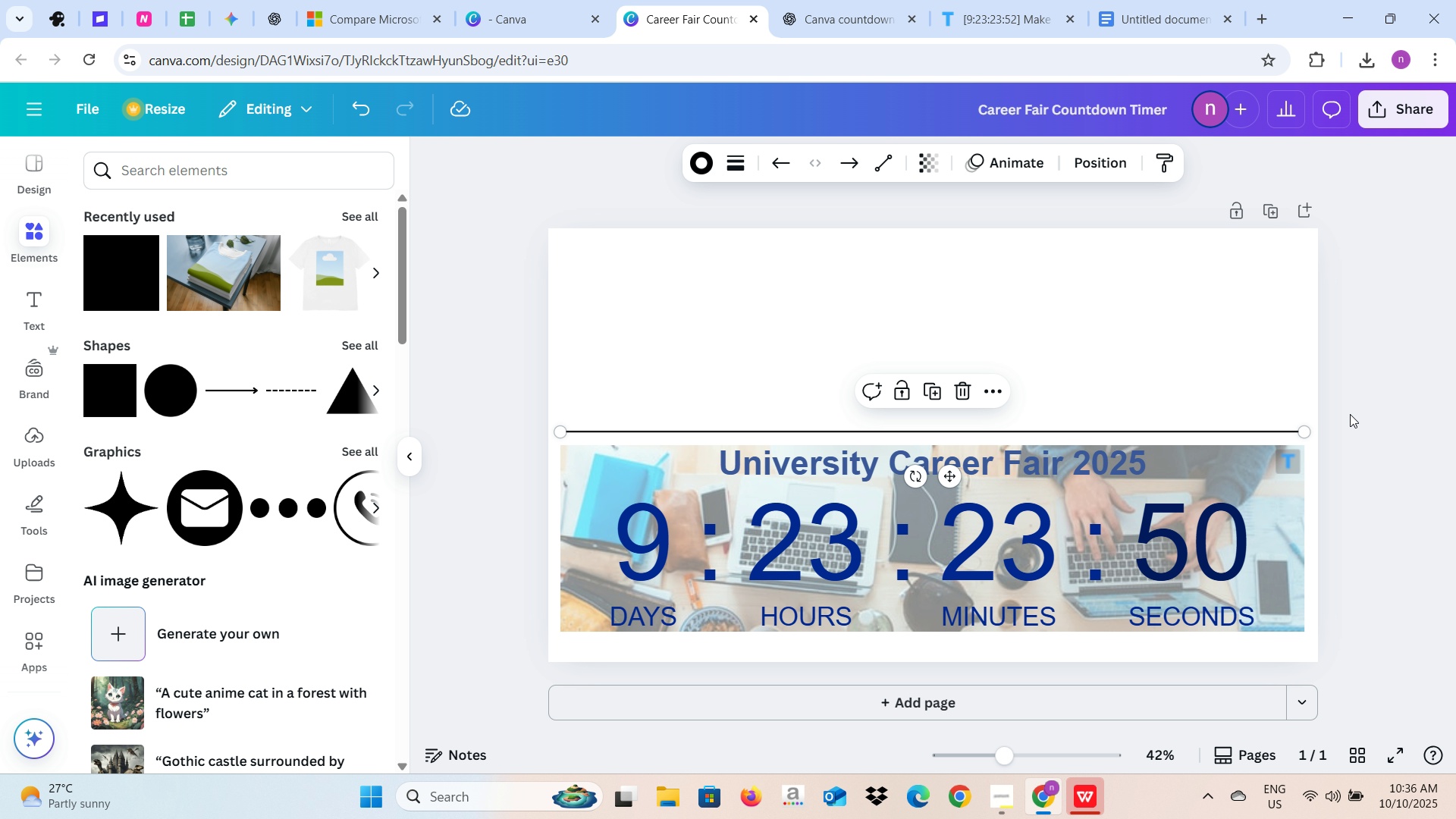 
left_click([1350, 414])
 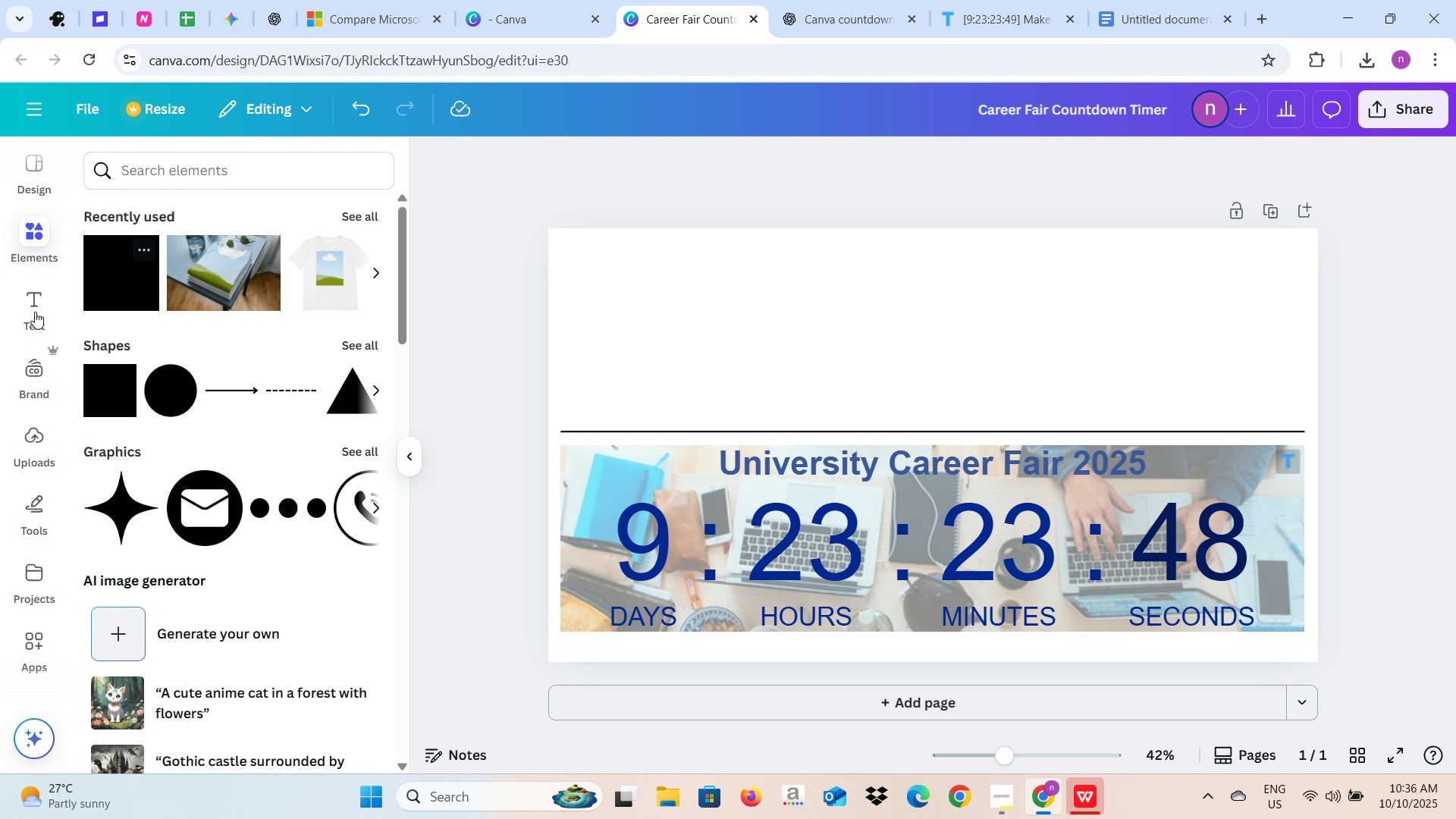 
left_click([830, 0])
 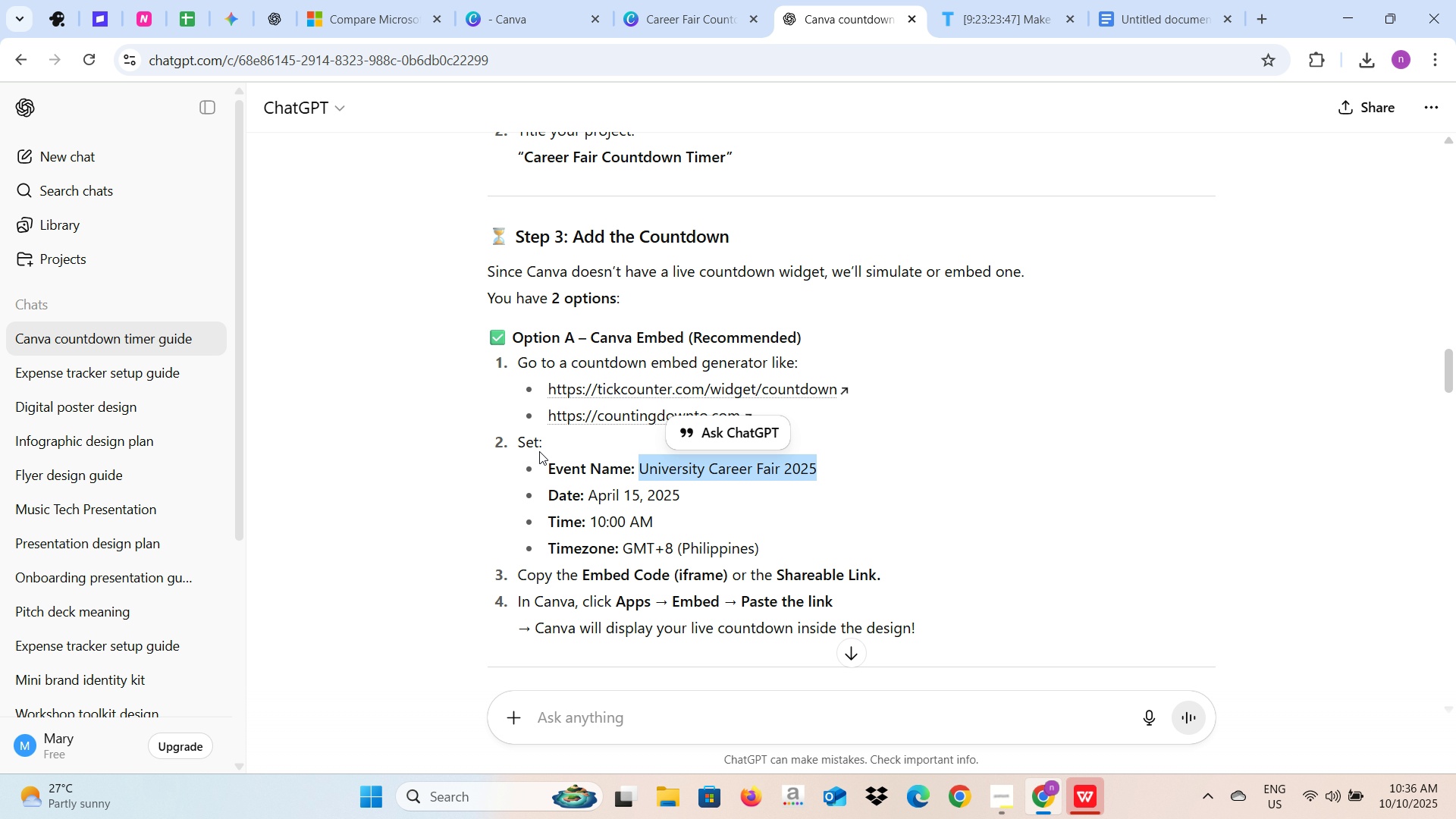 
scroll: coordinate [532, 457], scroll_direction: down, amount: 2.0
 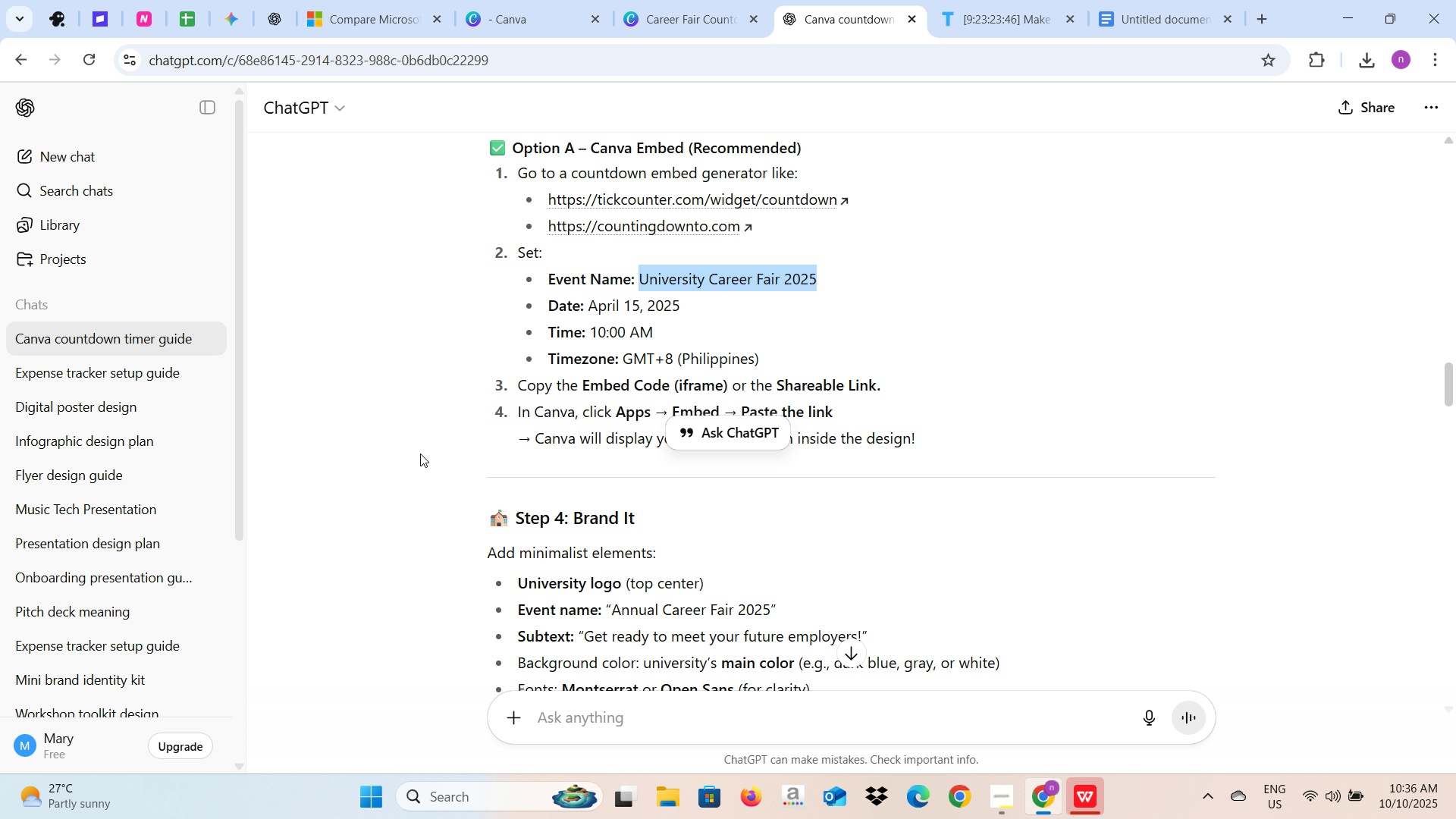 
left_click([419, 454])
 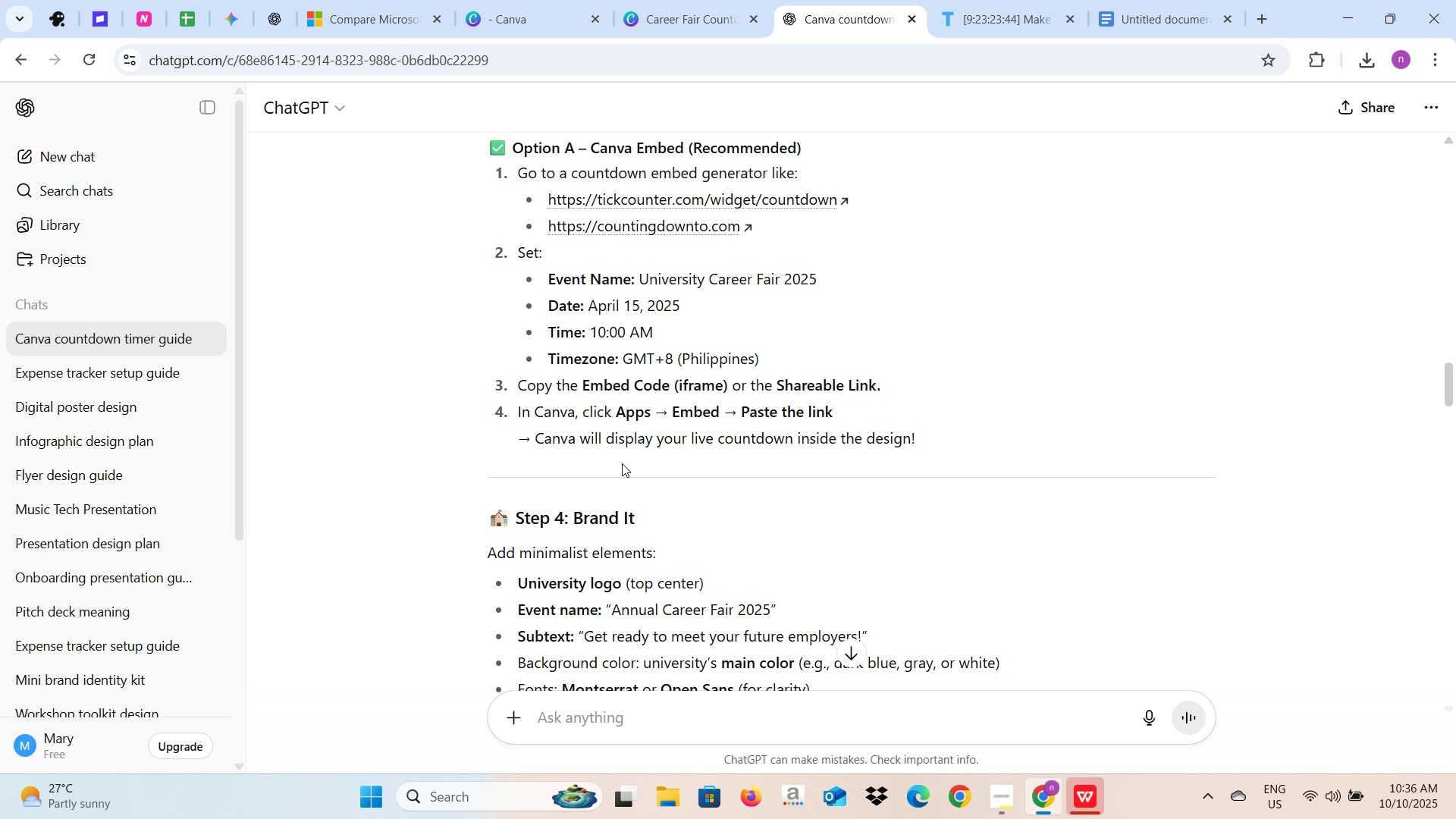 
scroll: coordinate [617, 212], scroll_direction: up, amount: 1.0
 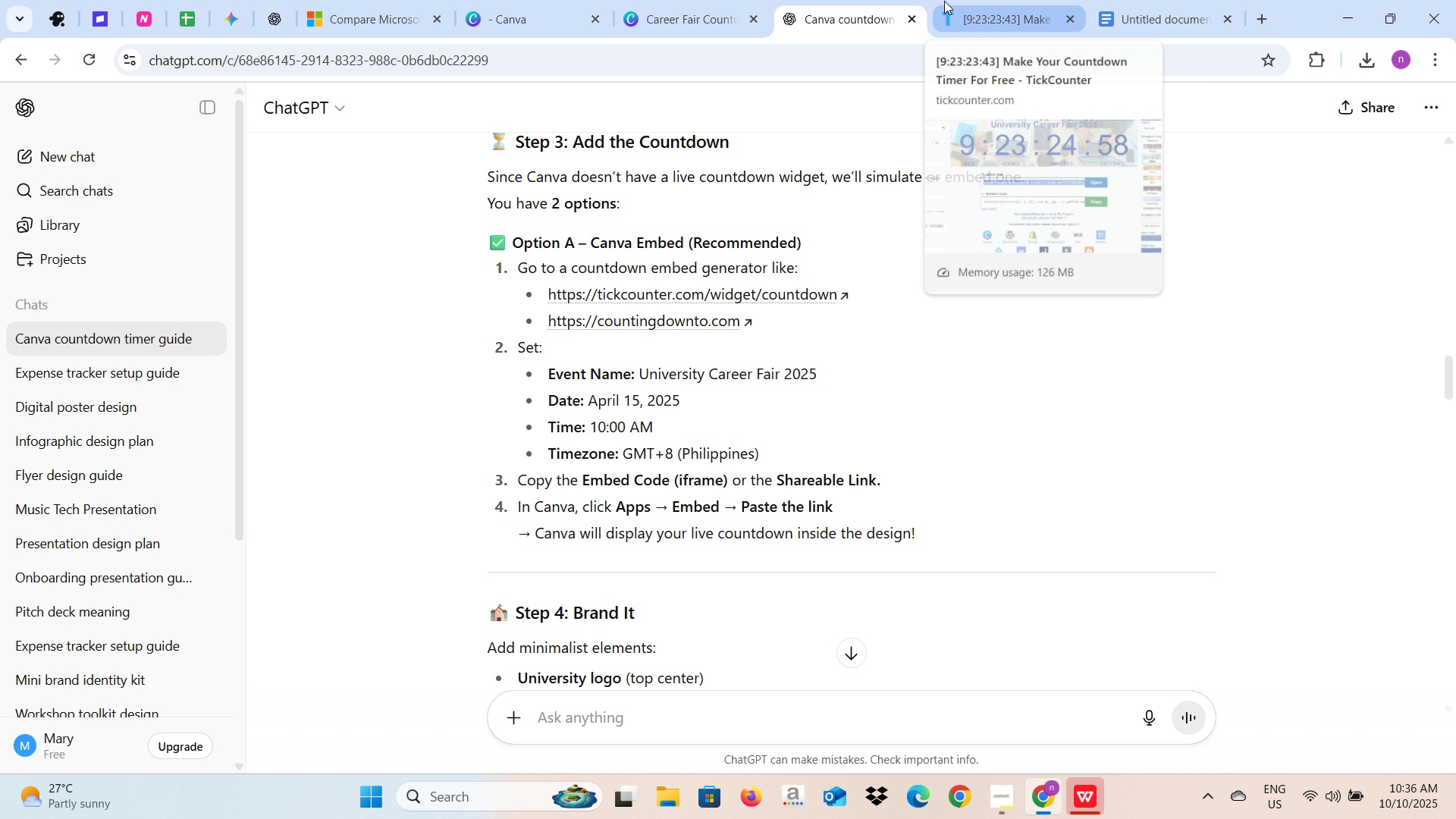 
key(Alt+AltLeft)
 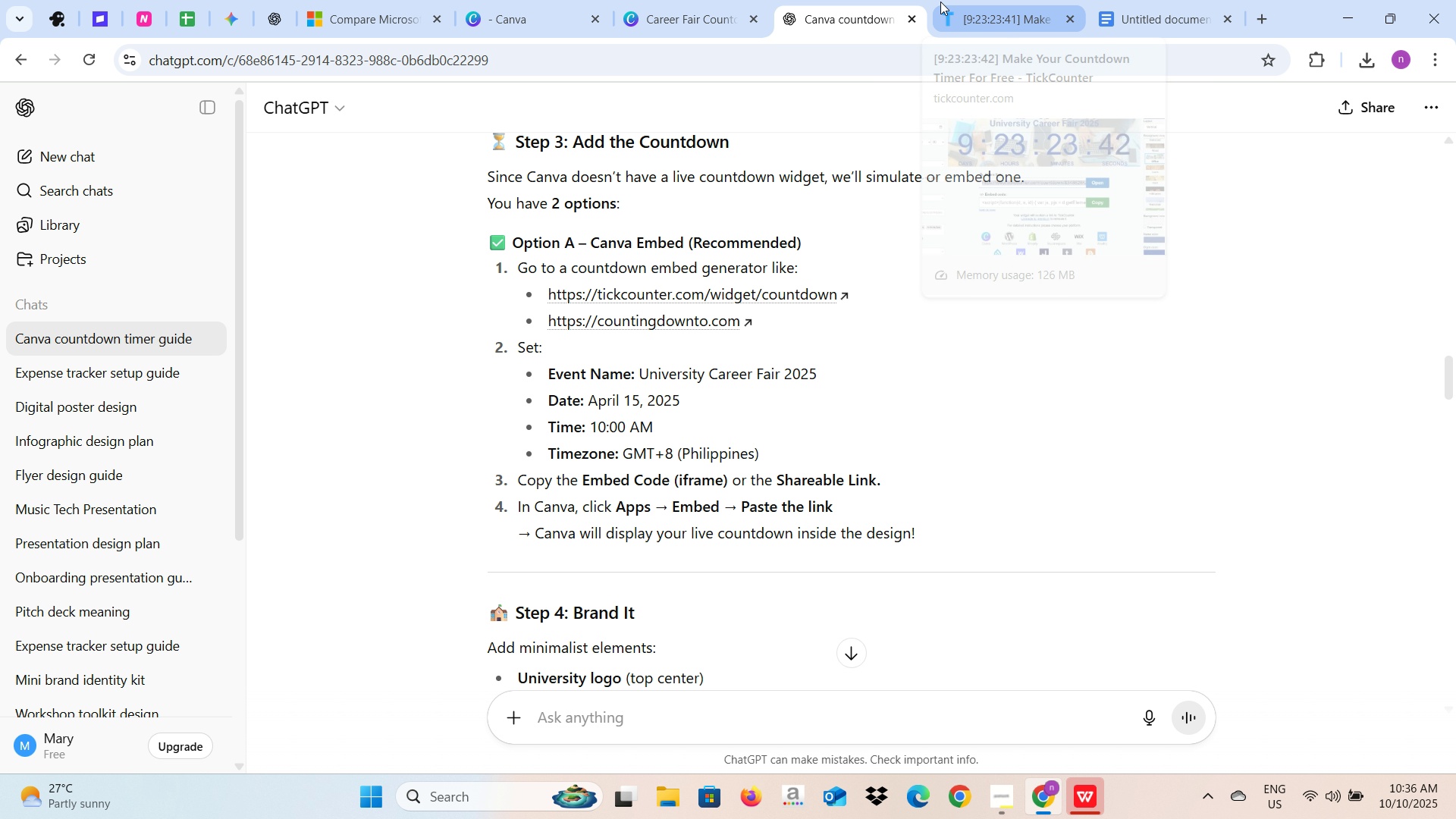 
key(Alt+Tab)